 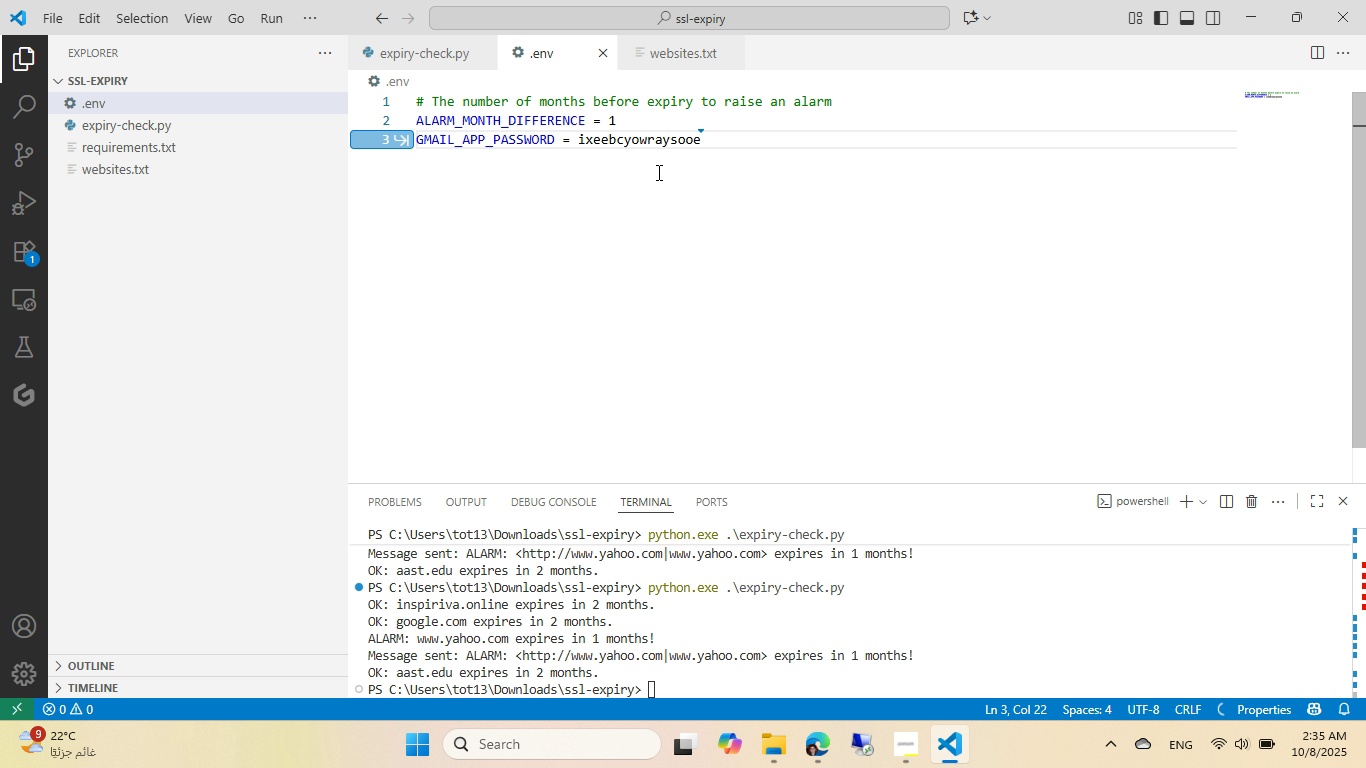 
left_click([657, 172])
 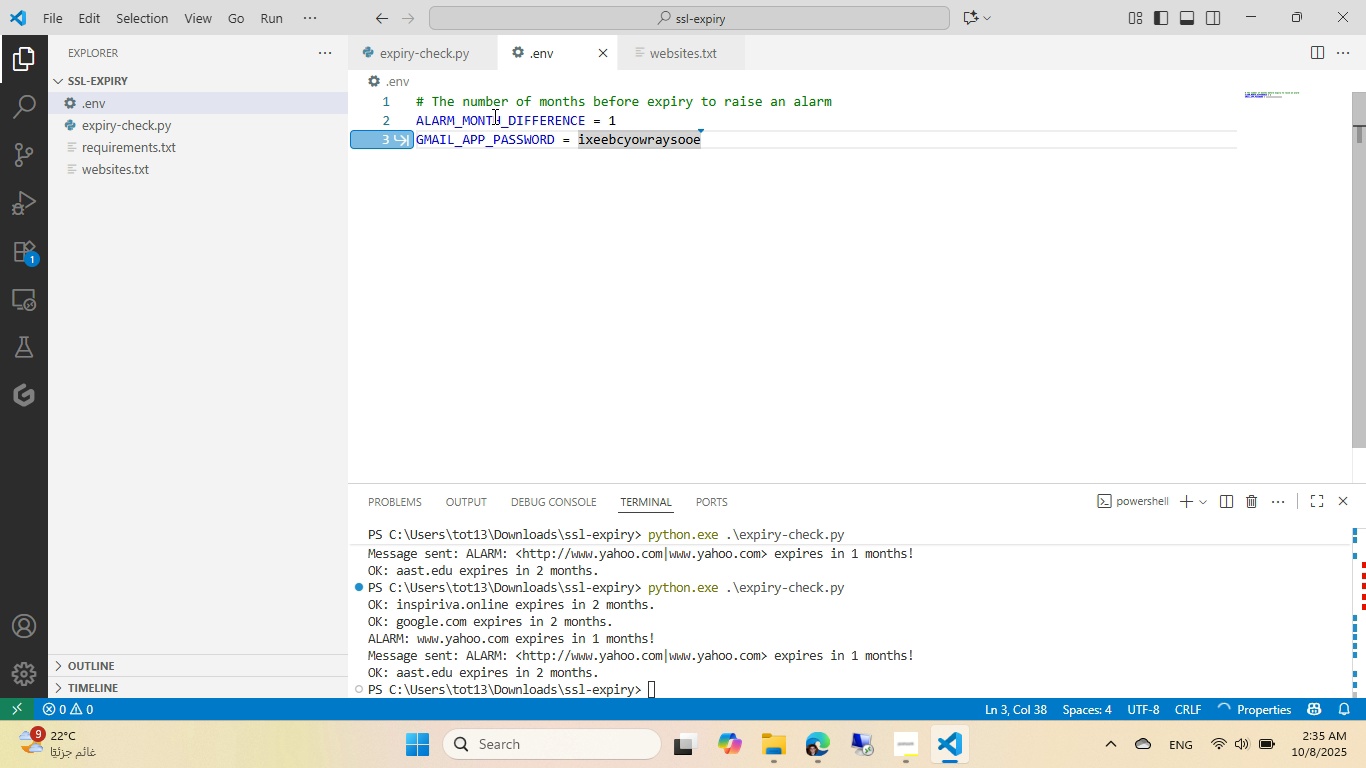 
key(Escape)
 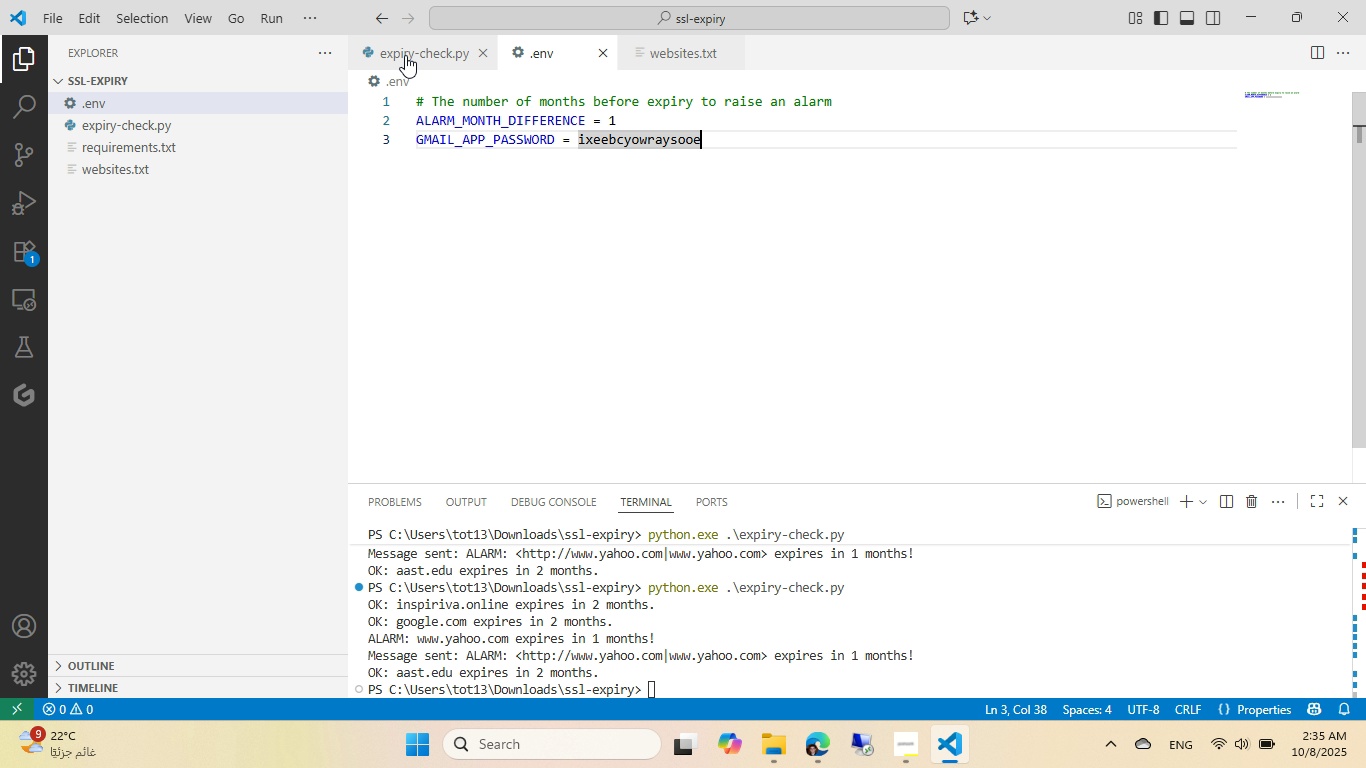 
left_click([405, 55])
 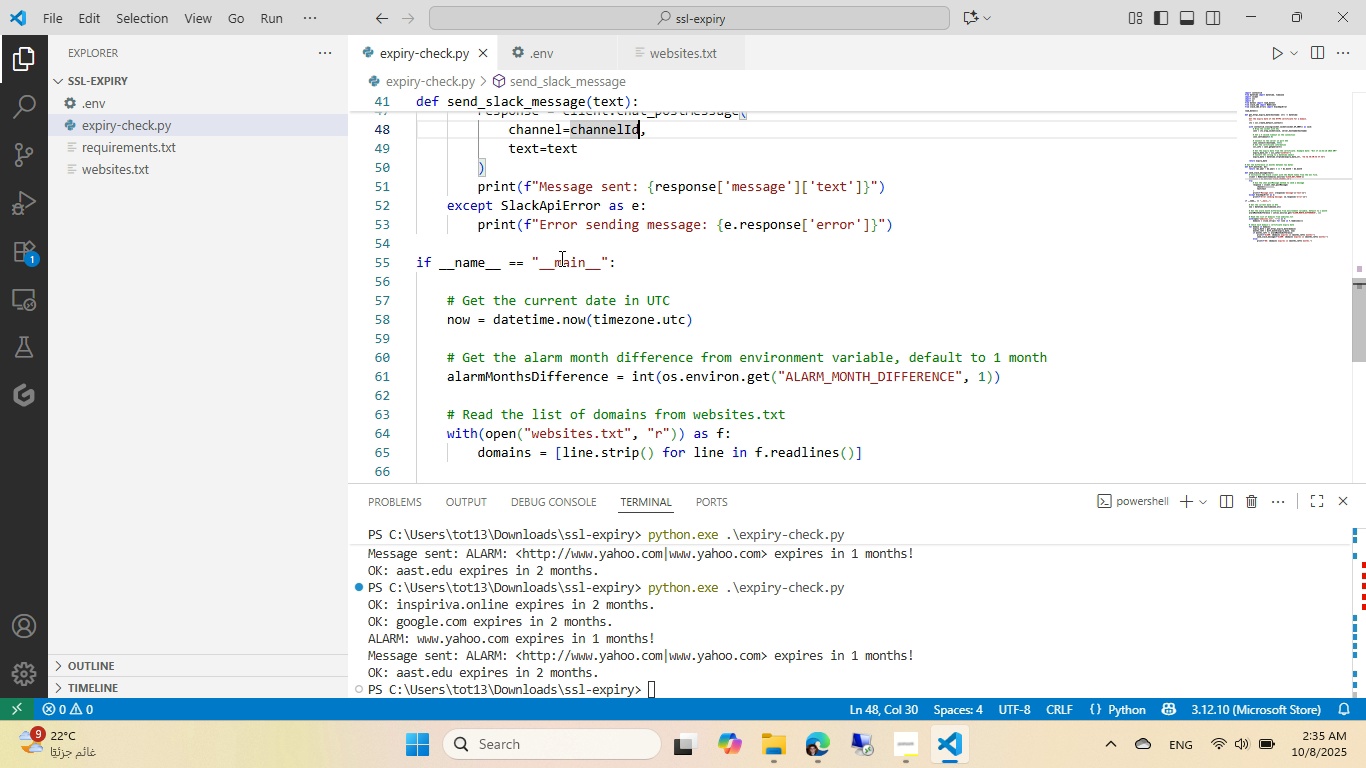 
scroll: coordinate [552, 251], scroll_direction: up, amount: 3.0
 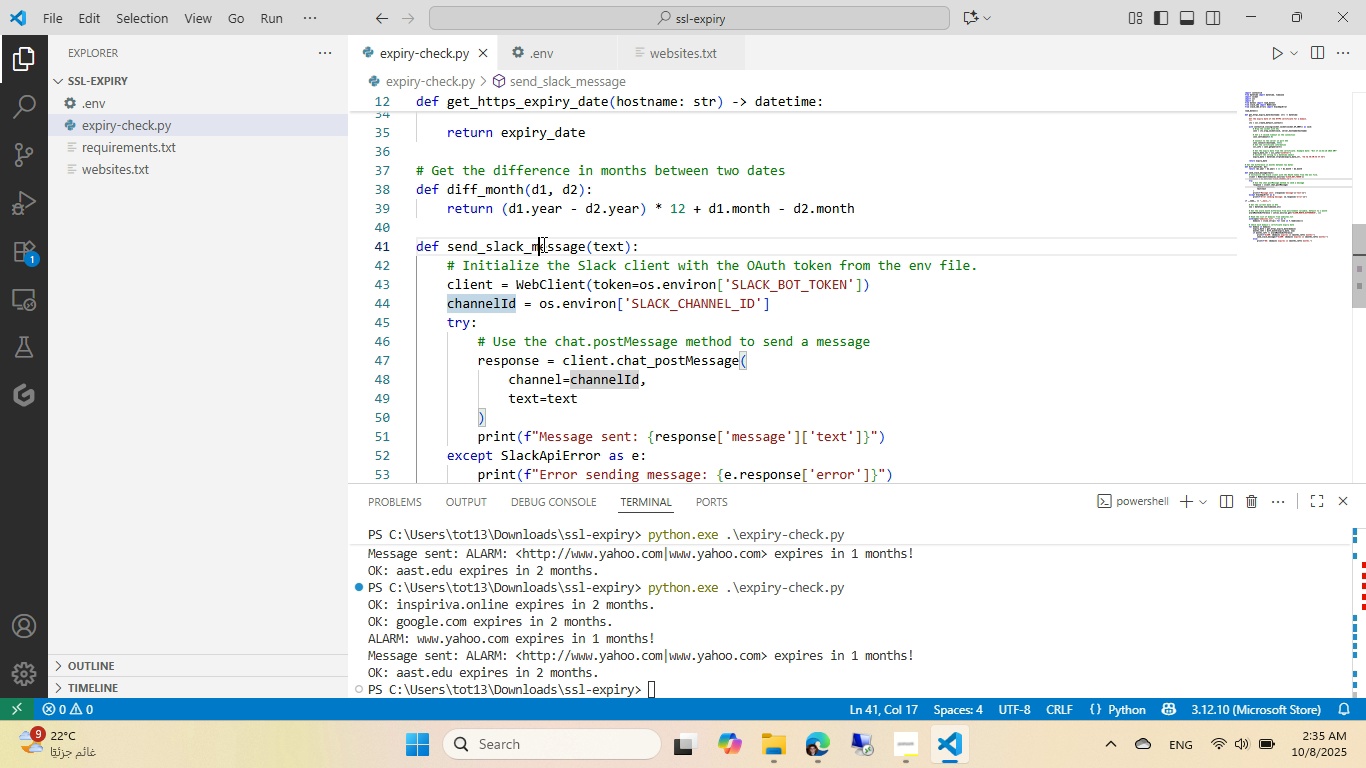 
double_click([542, 244])
 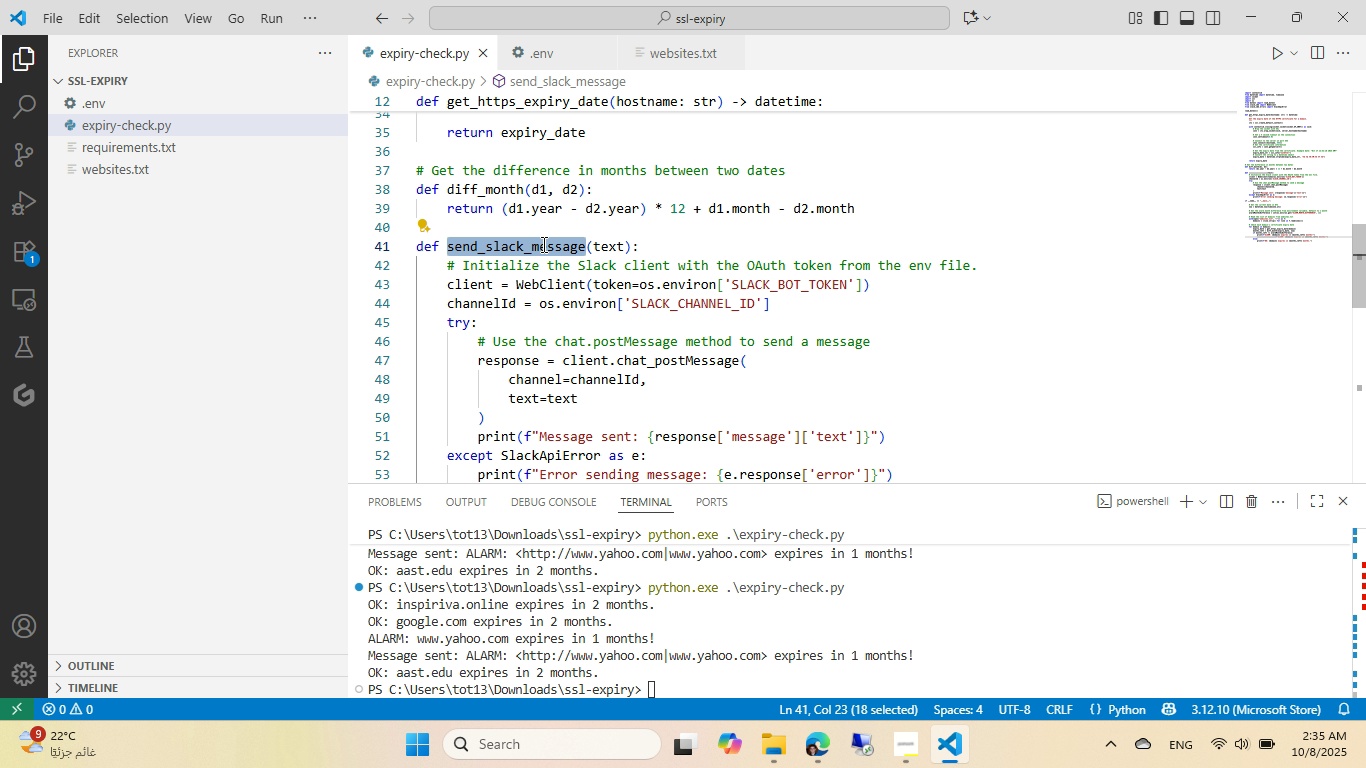 
type(senEmail)